 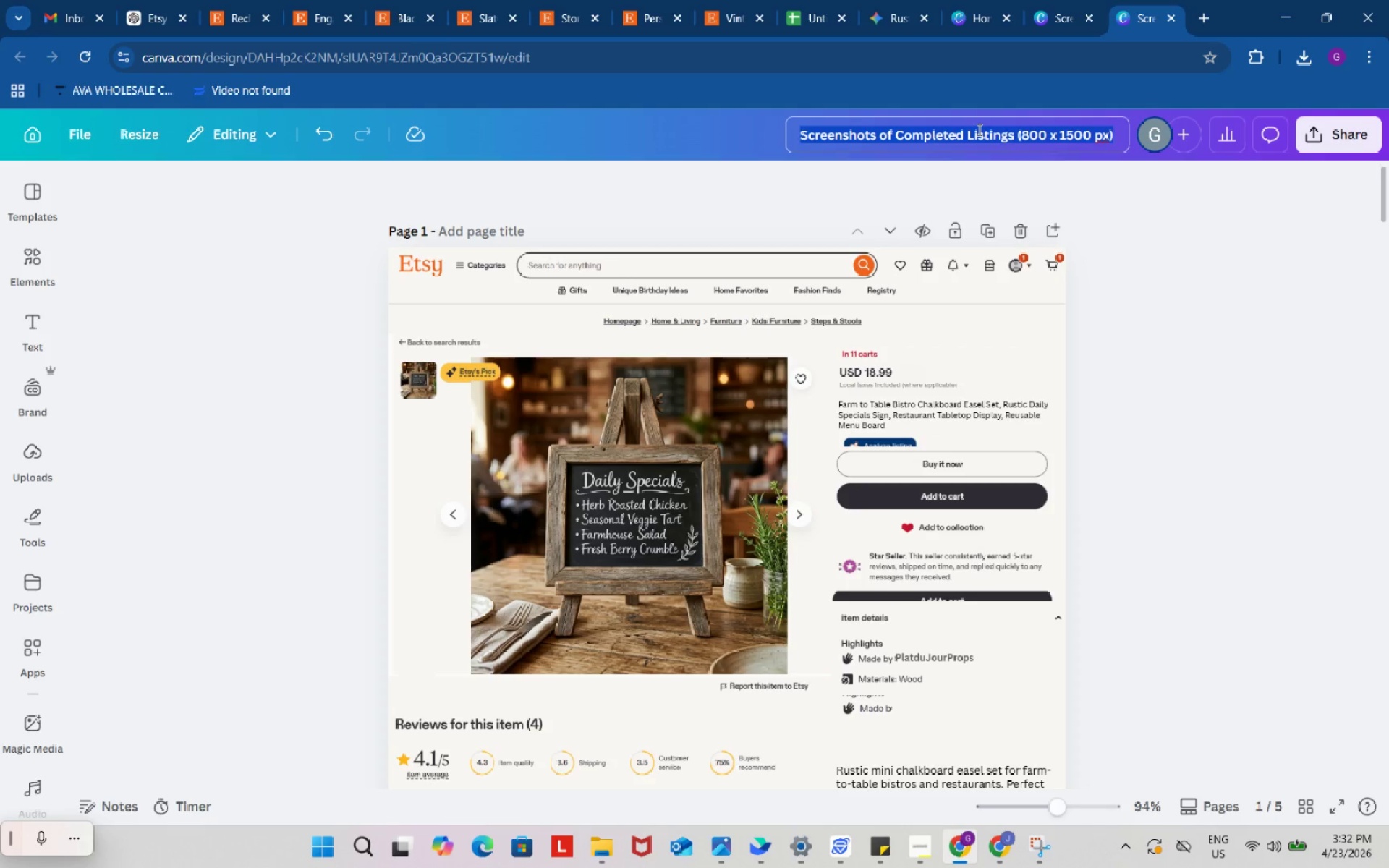 
key(Control+ControlLeft)
 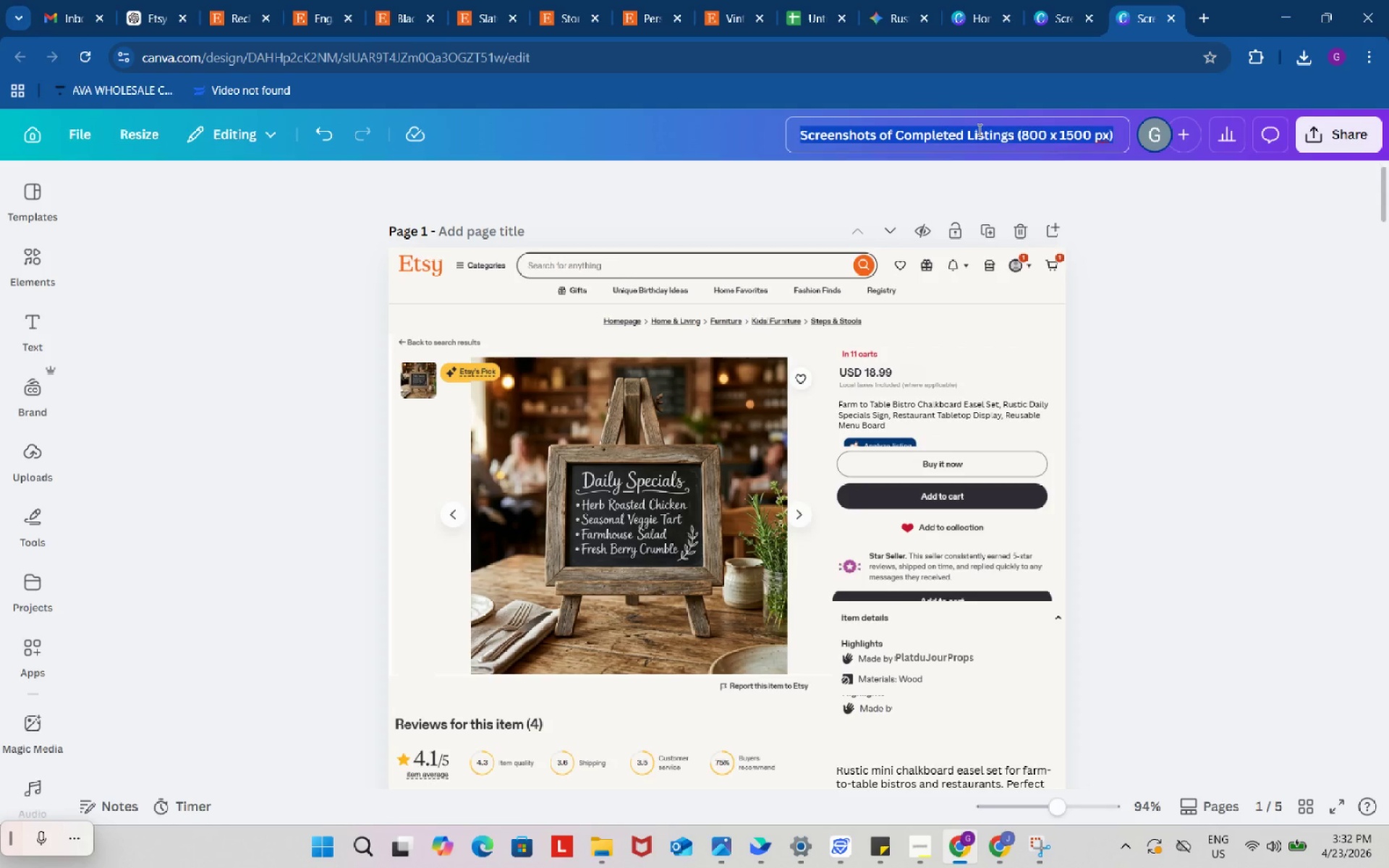 
key(Control+A)
 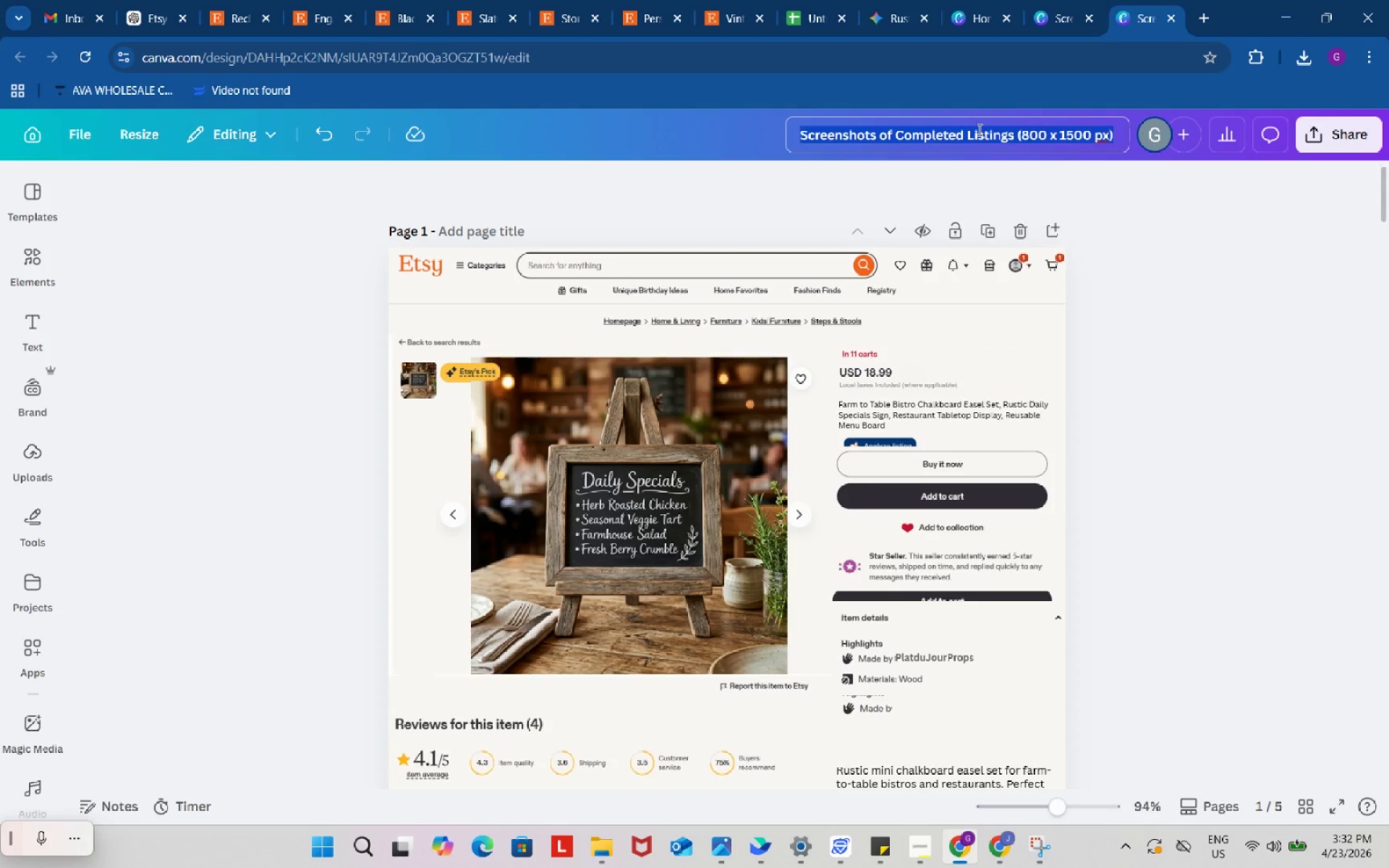 
key(Control+V)
 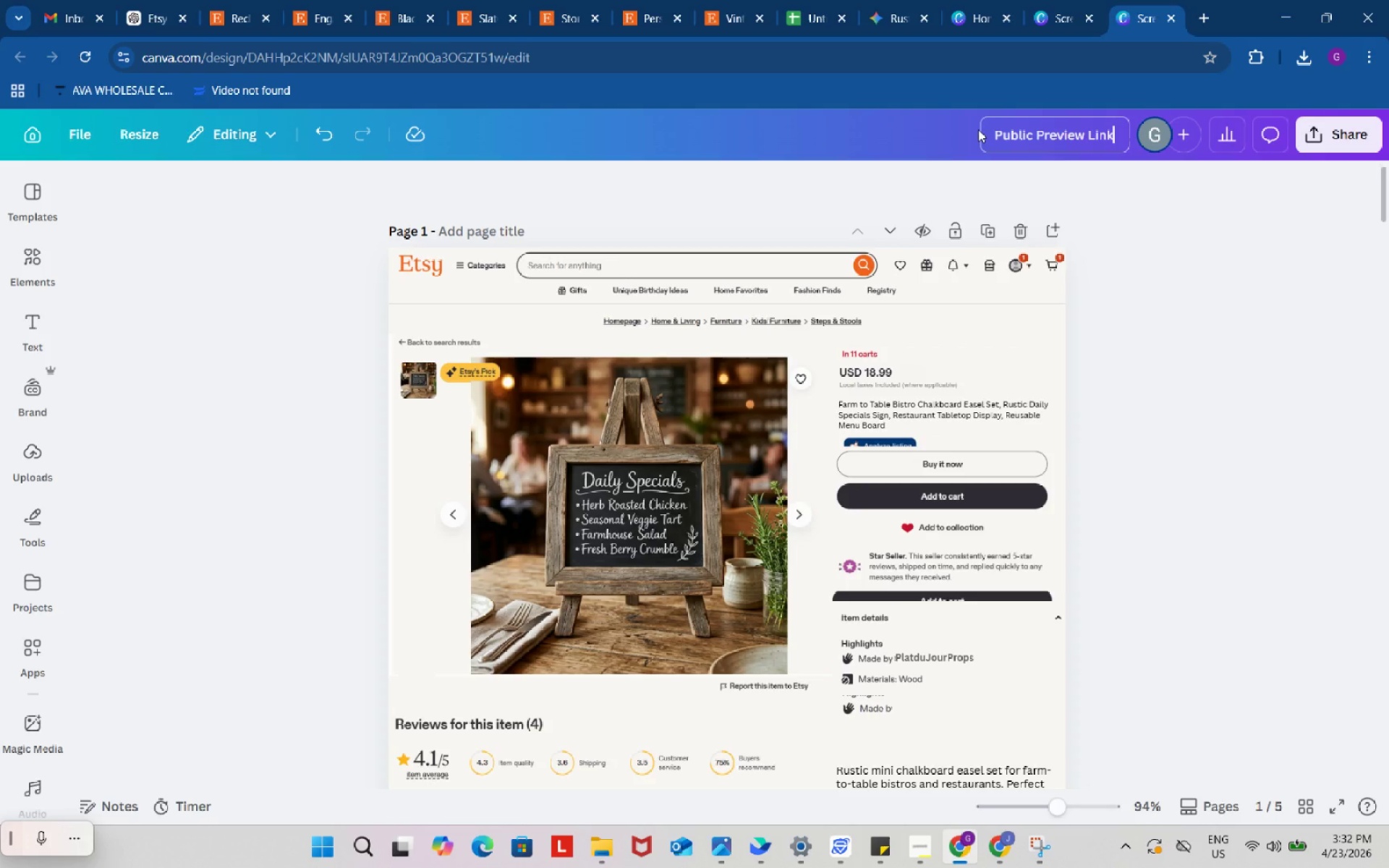 
type(: Specific Listing)
 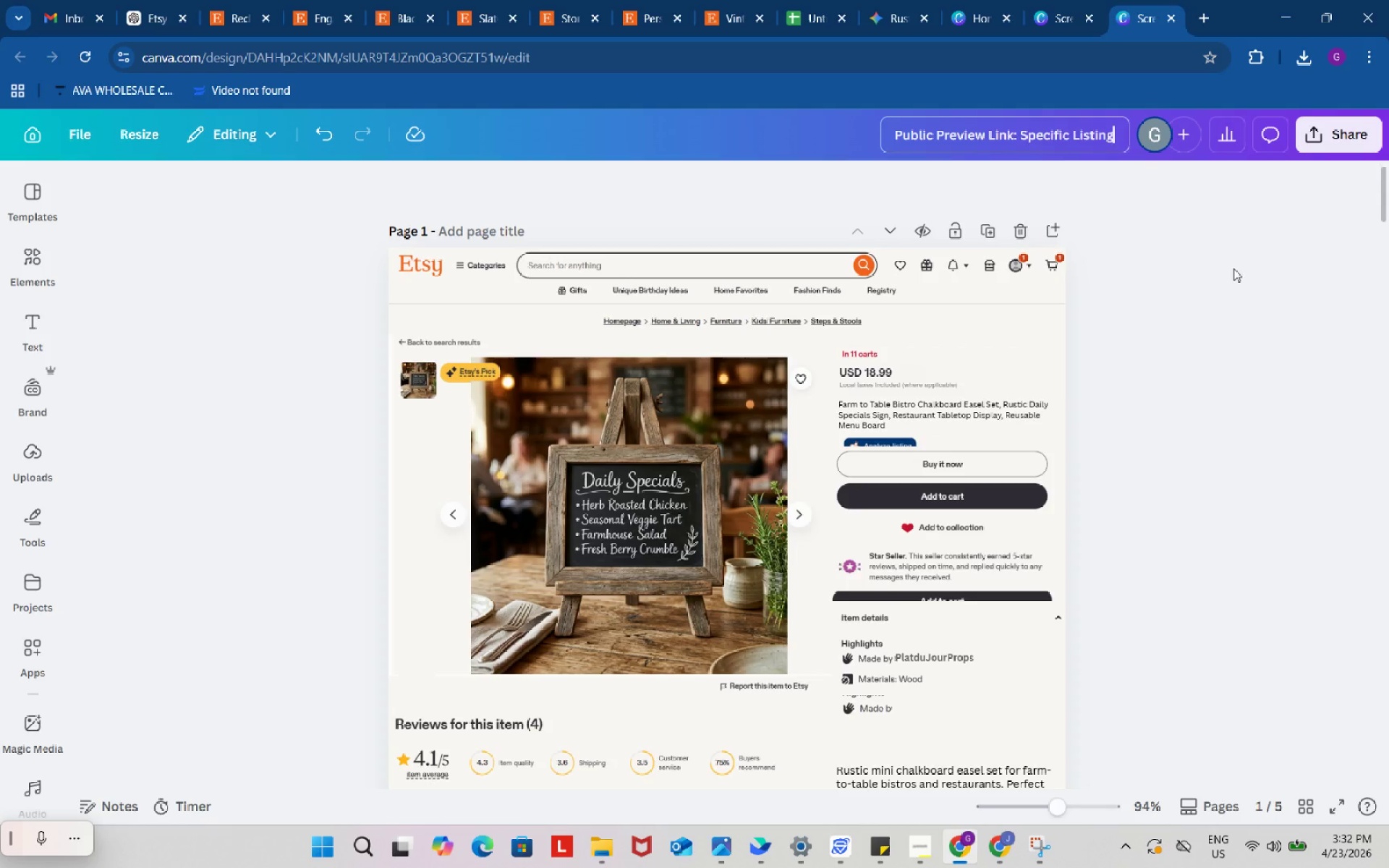 
left_click([1255, 275])
 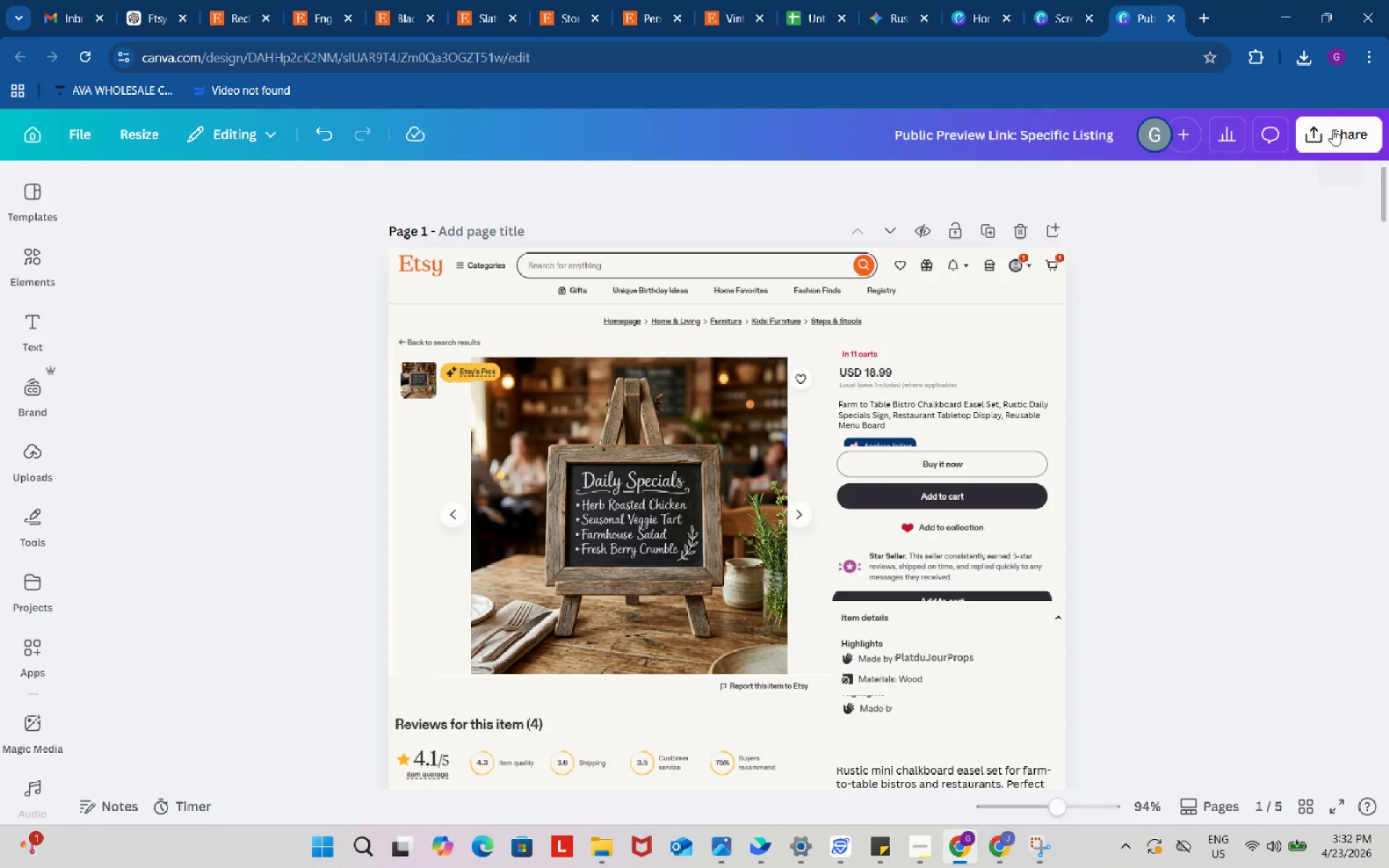 
left_click([1333, 129])
 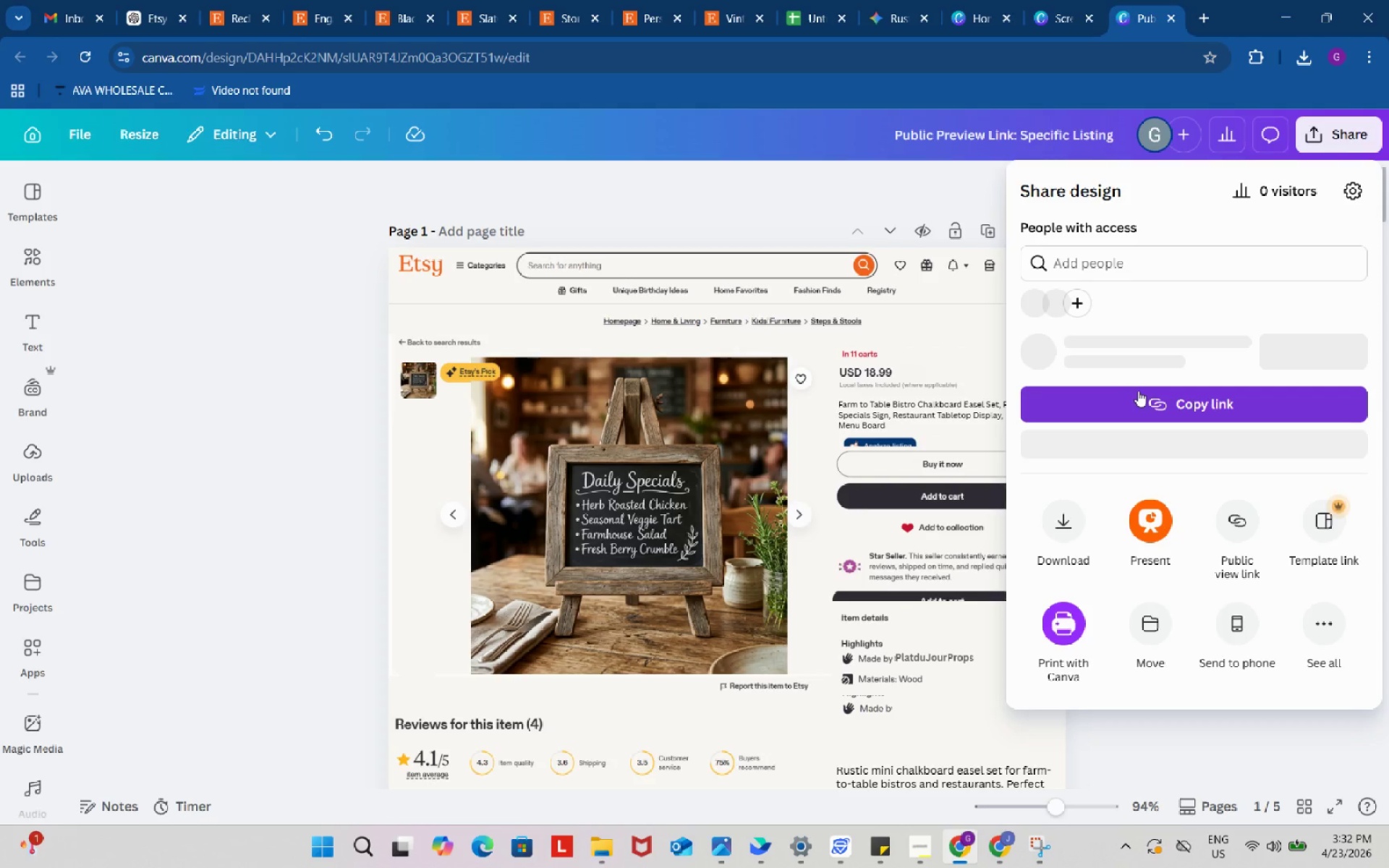 
wait(7.56)
 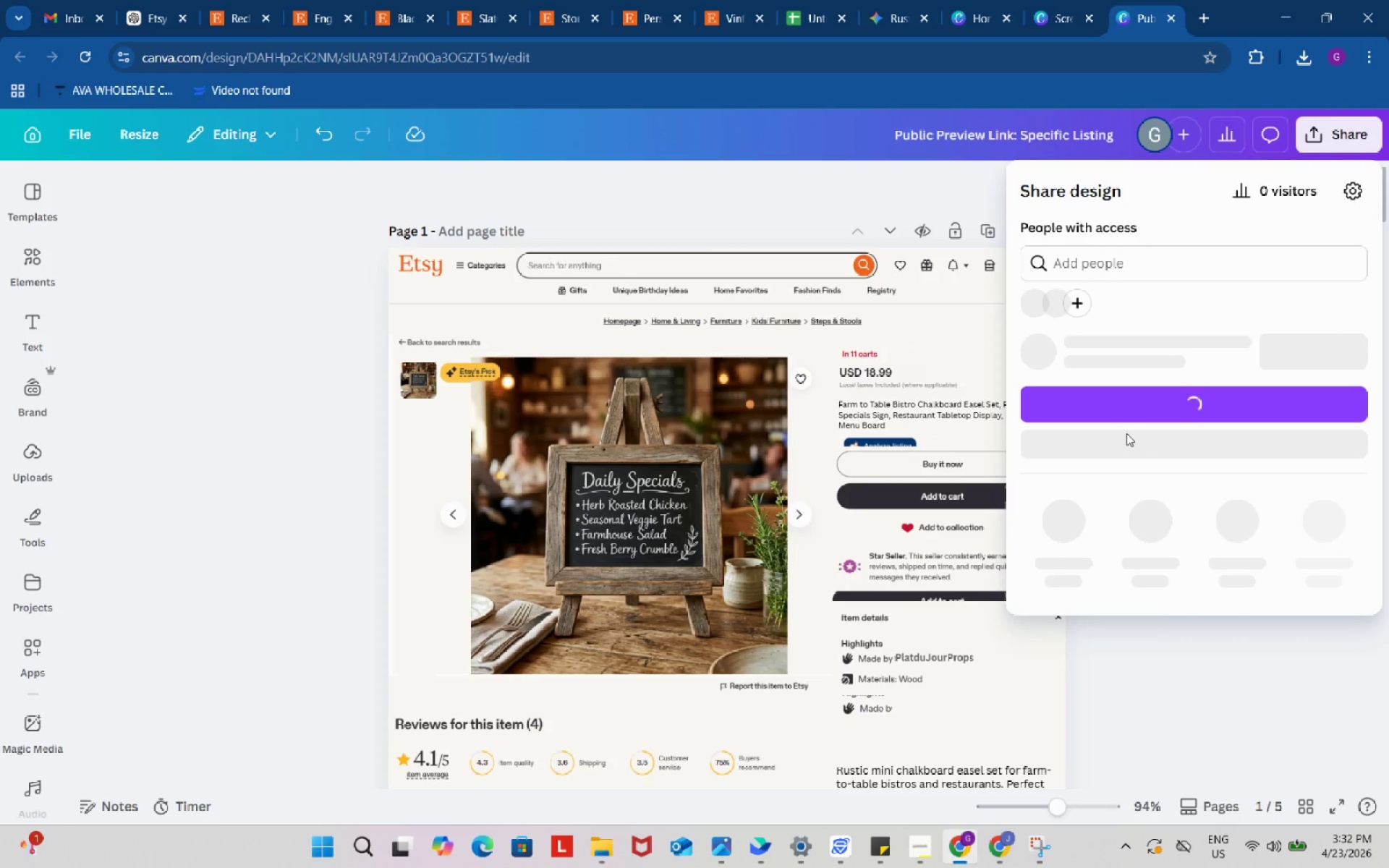 
left_click([1231, 535])
 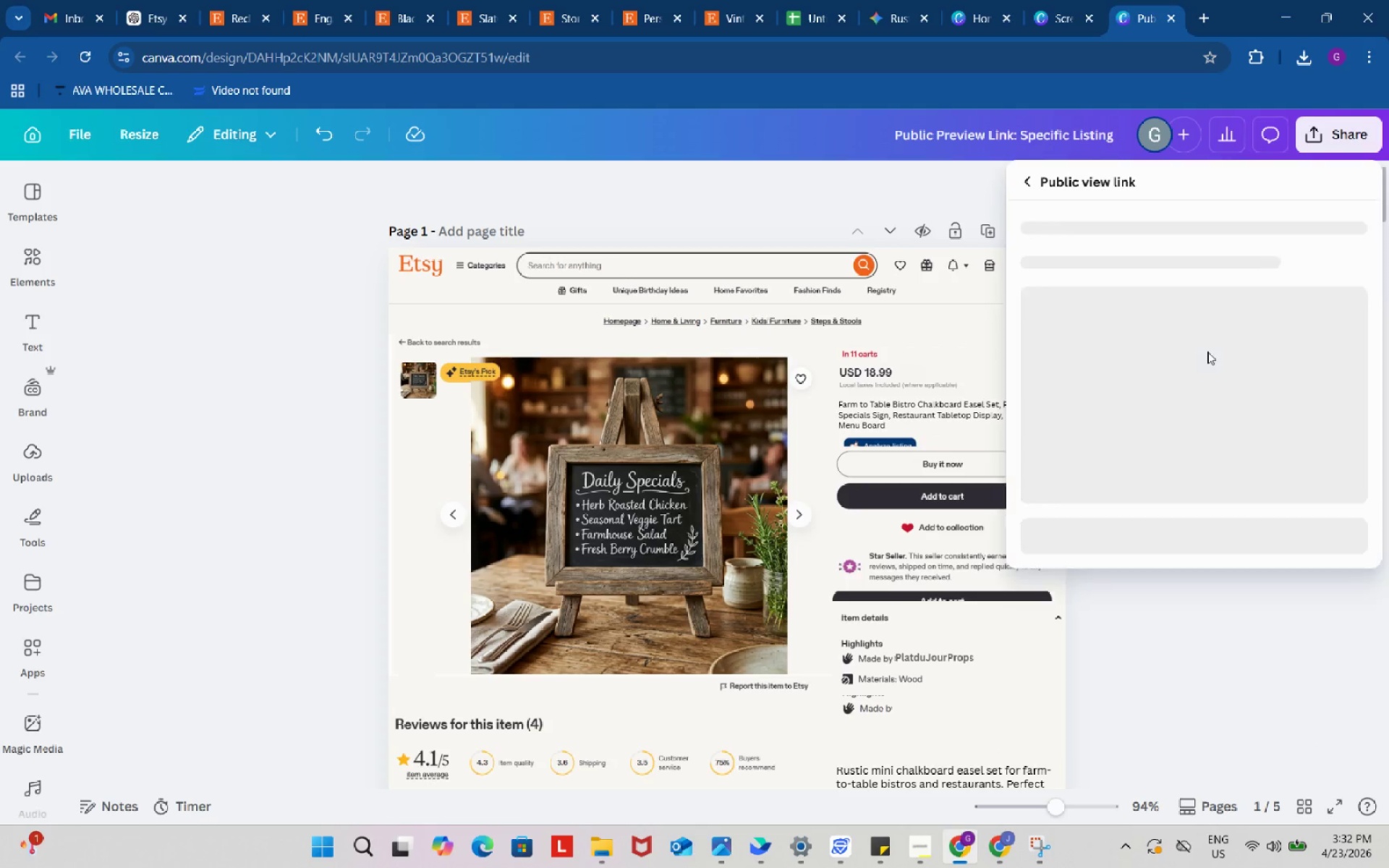 
wait(5.52)
 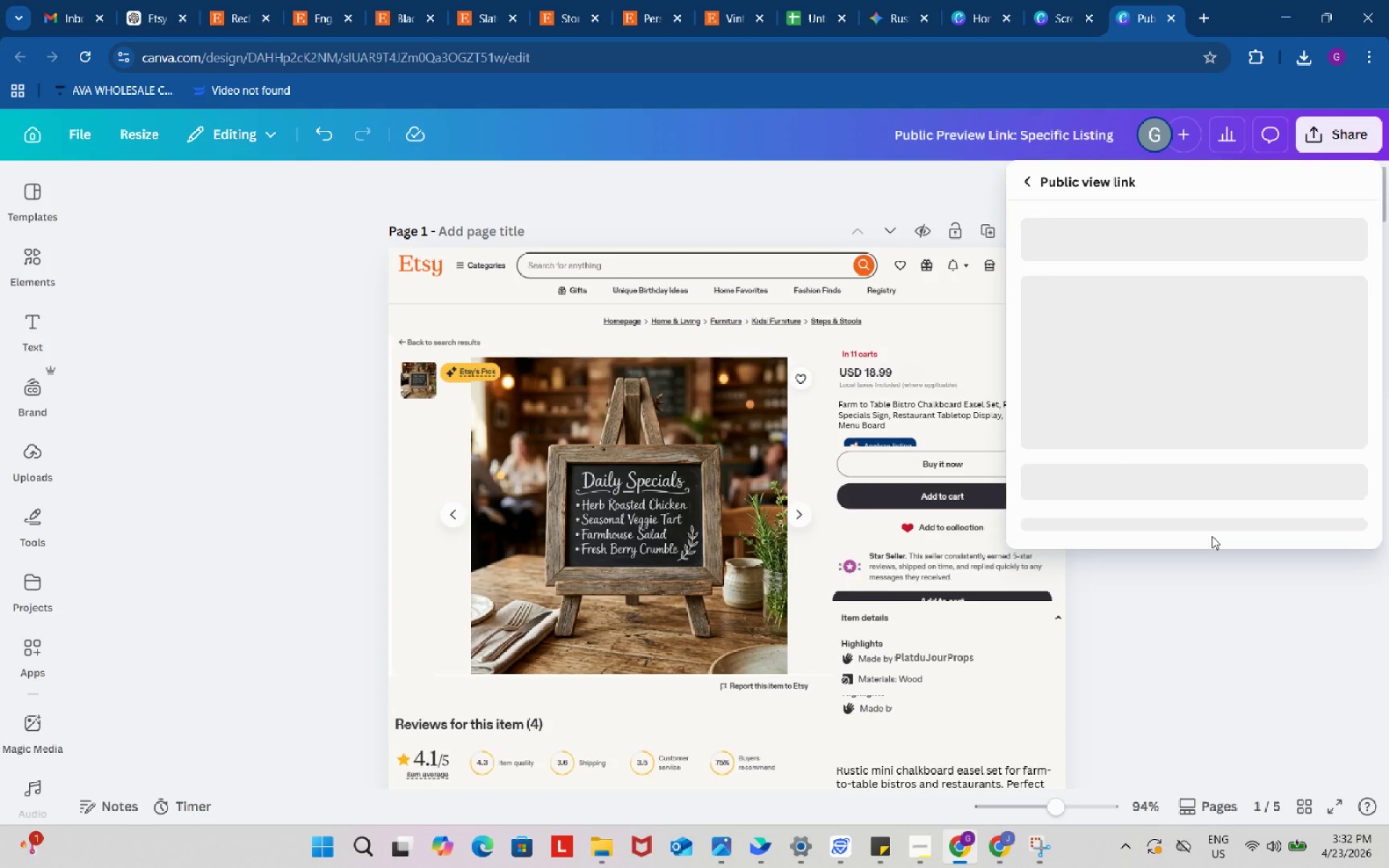 
mouse_move([1213, 524])
 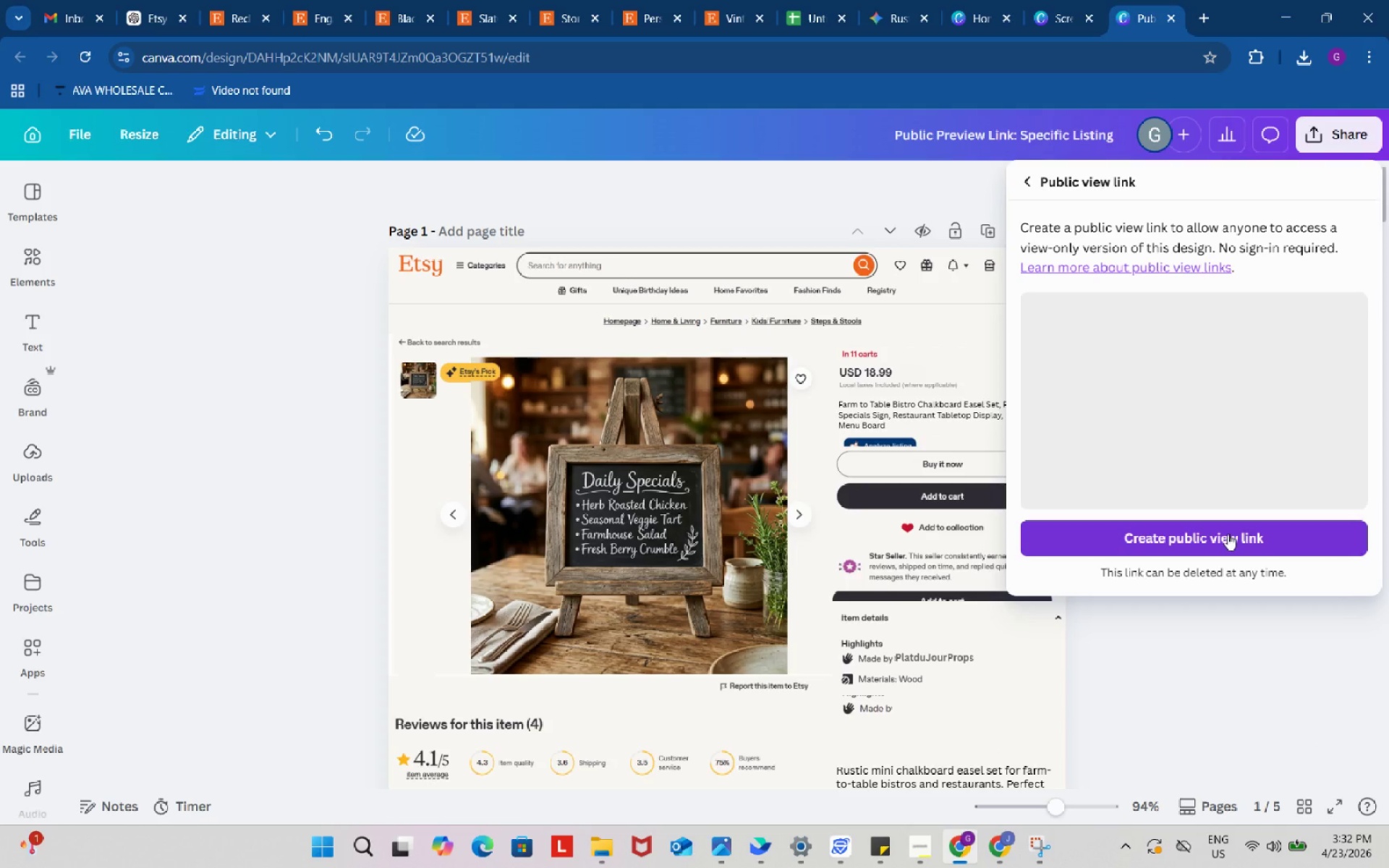 
left_click([1228, 534])
 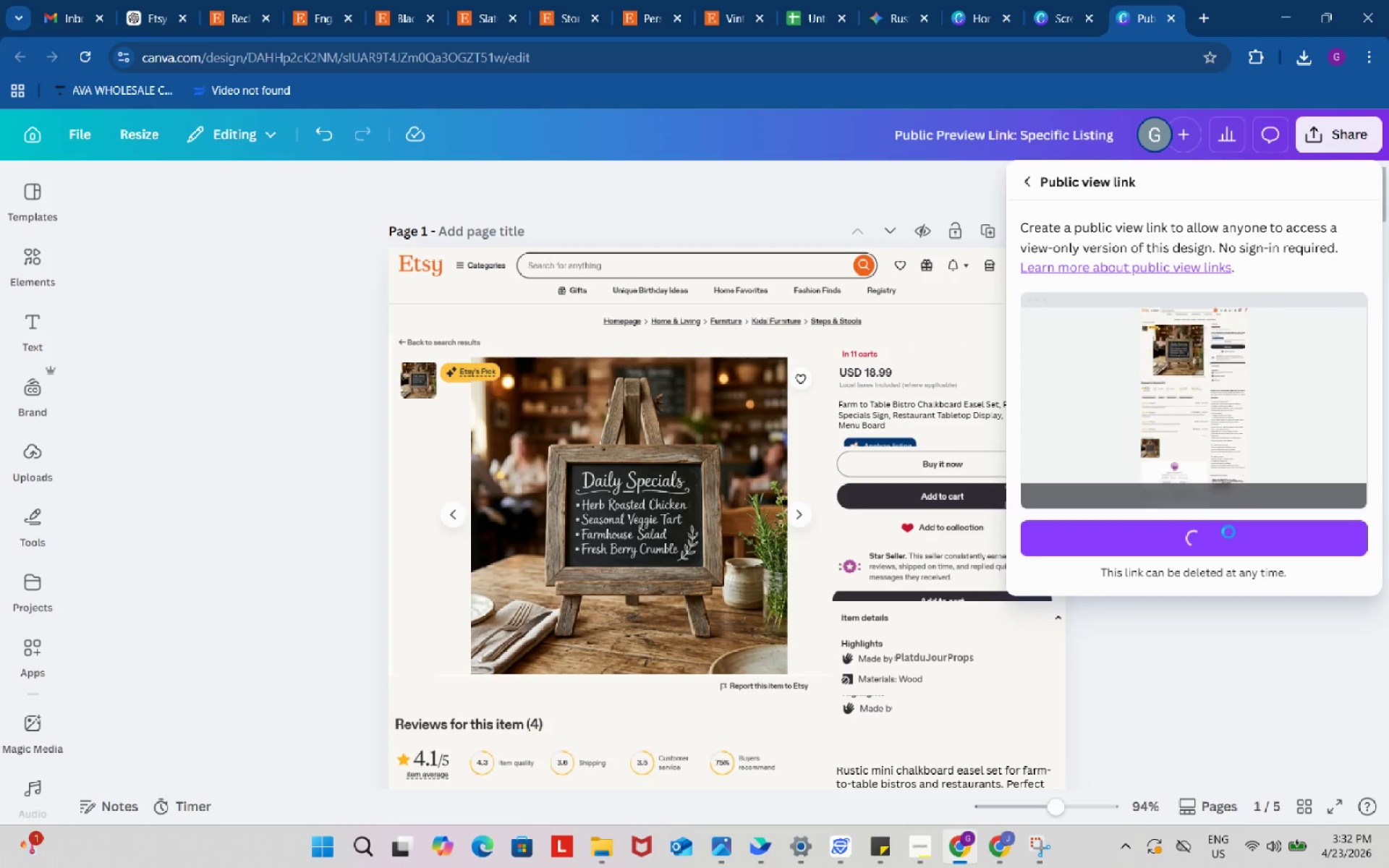 
mouse_move([1251, 546])
 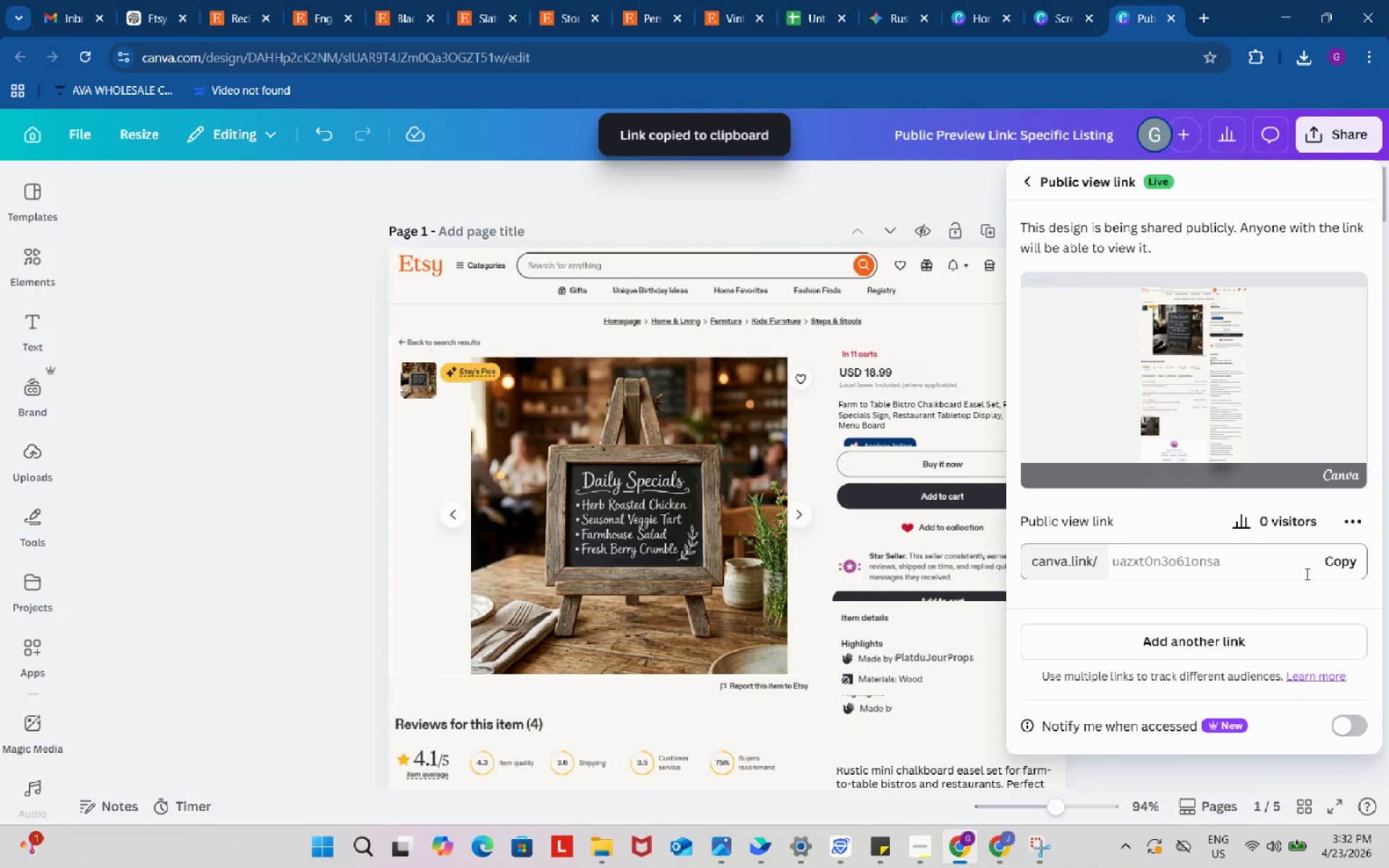 
left_click([1331, 564])
 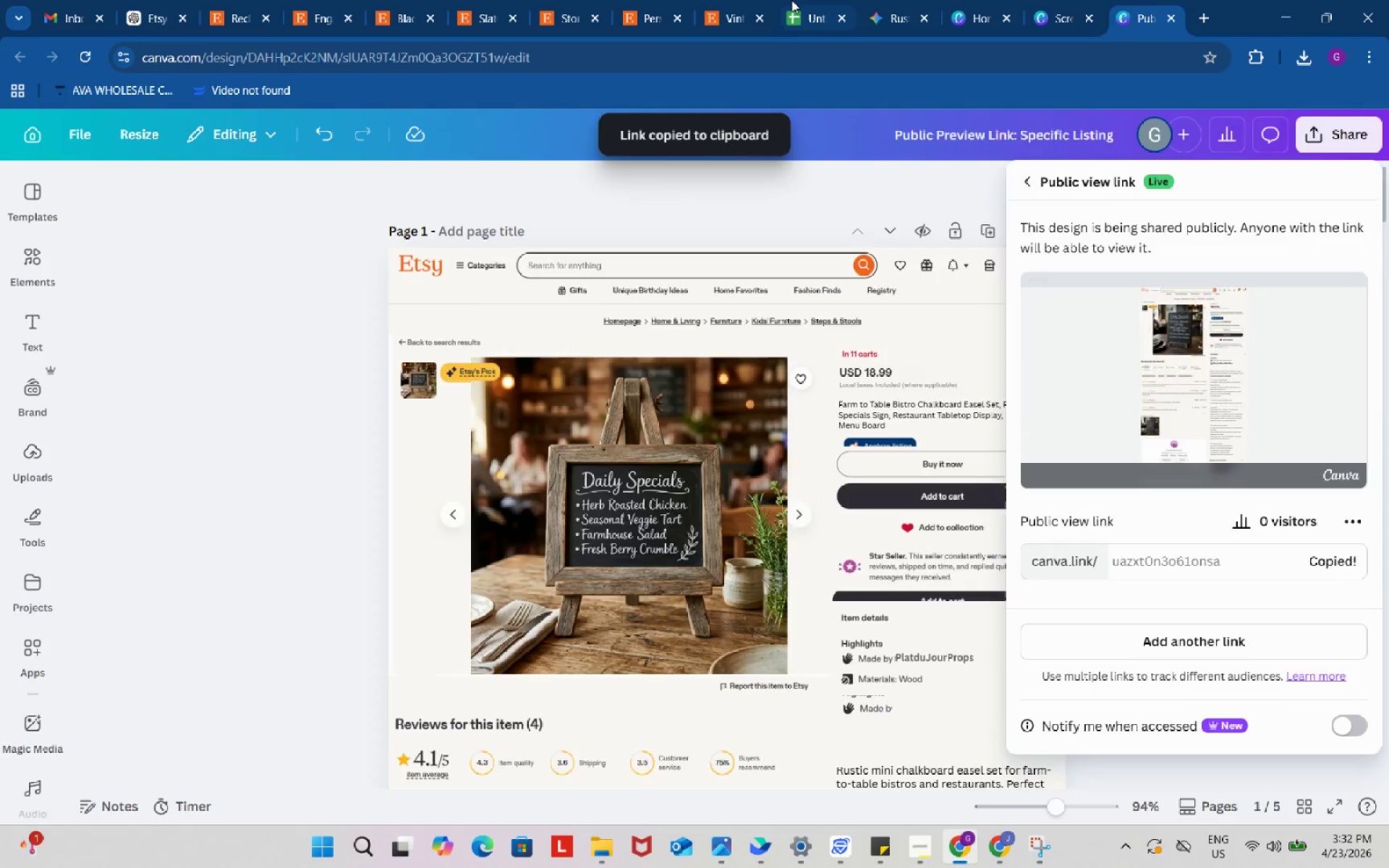 
left_click([791, 0])
 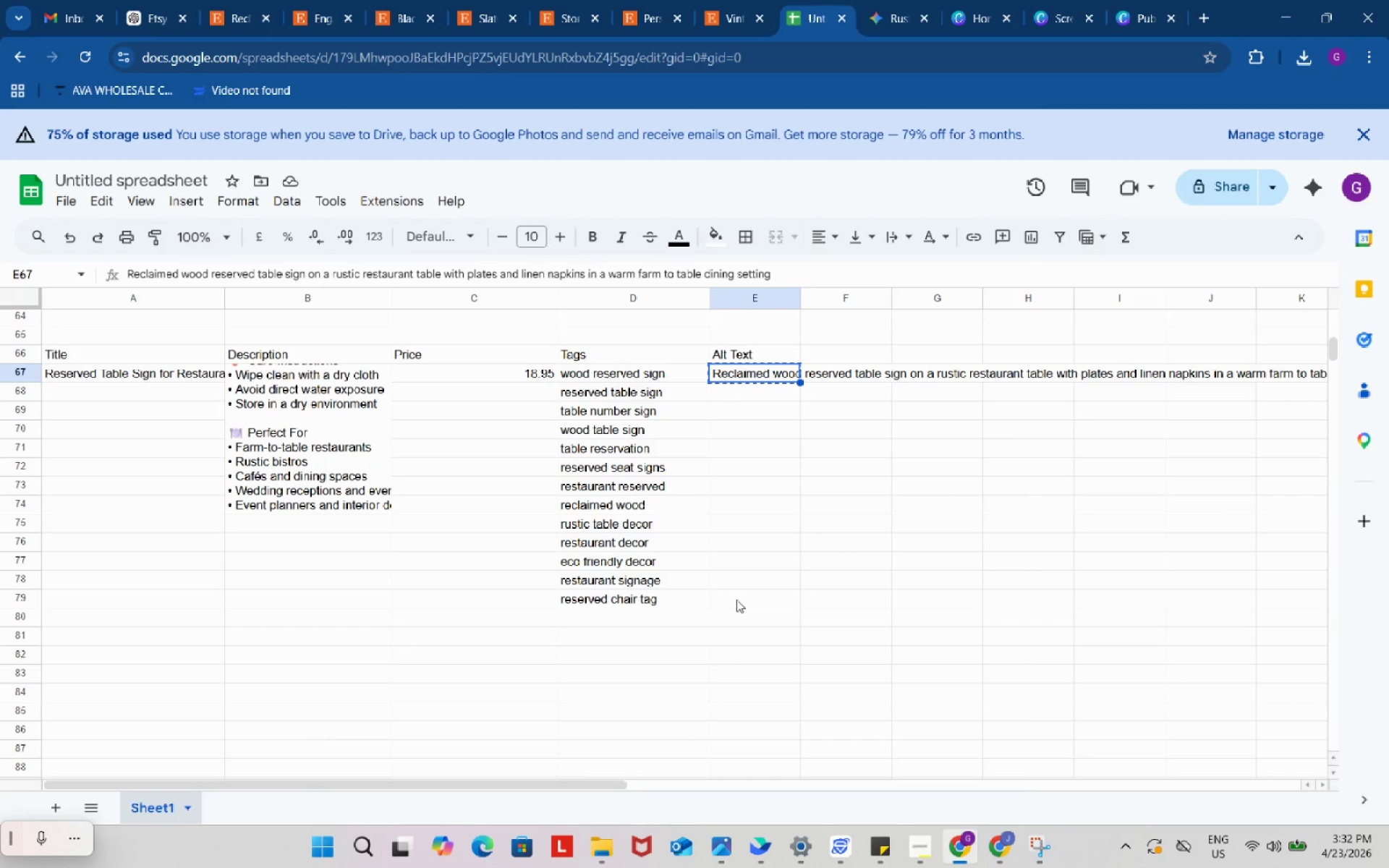 
scroll: coordinate [737, 600], scroll_direction: up, amount: 22.0
 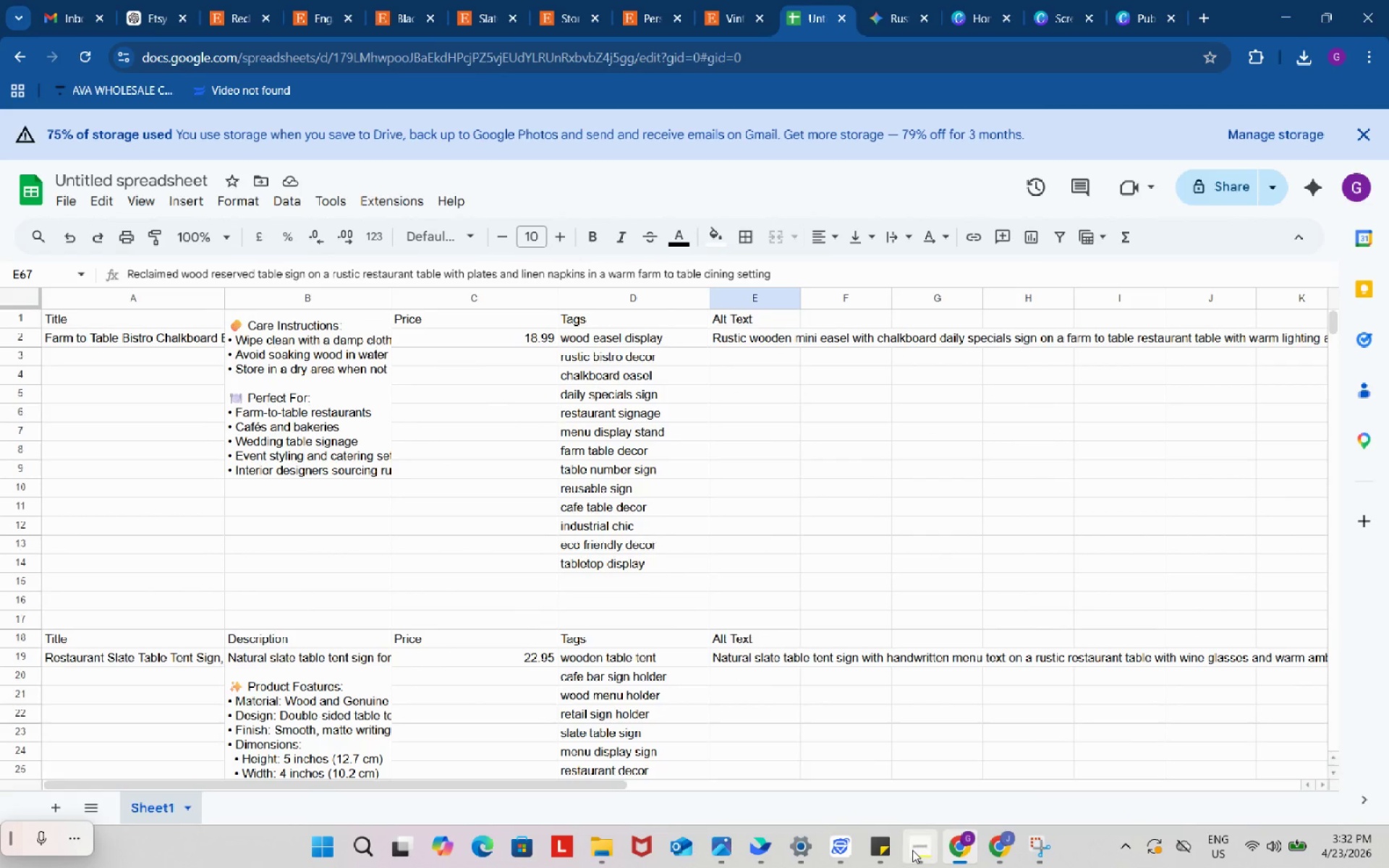 
left_click([912, 850])